 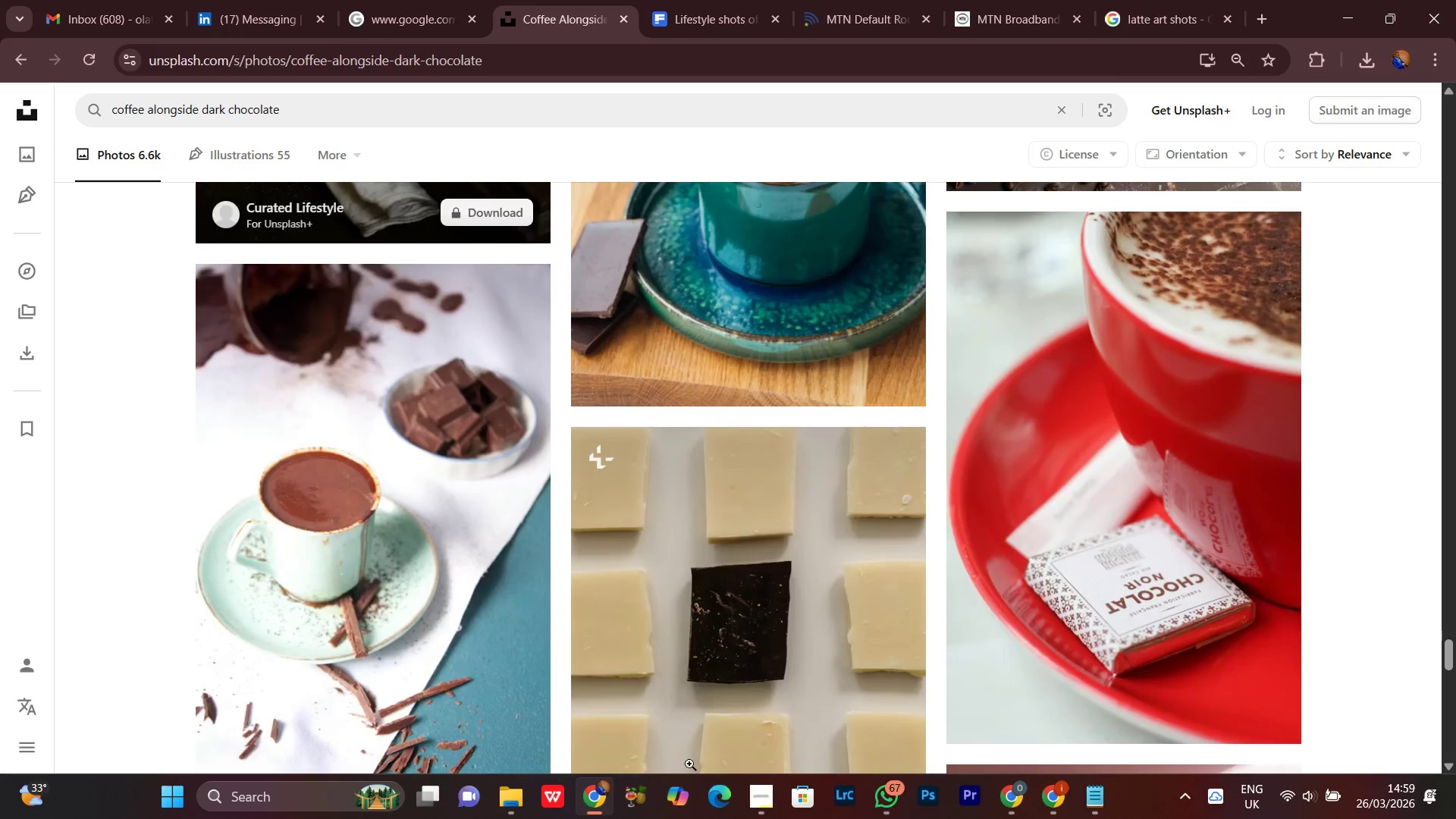 
left_click([1056, 803])
 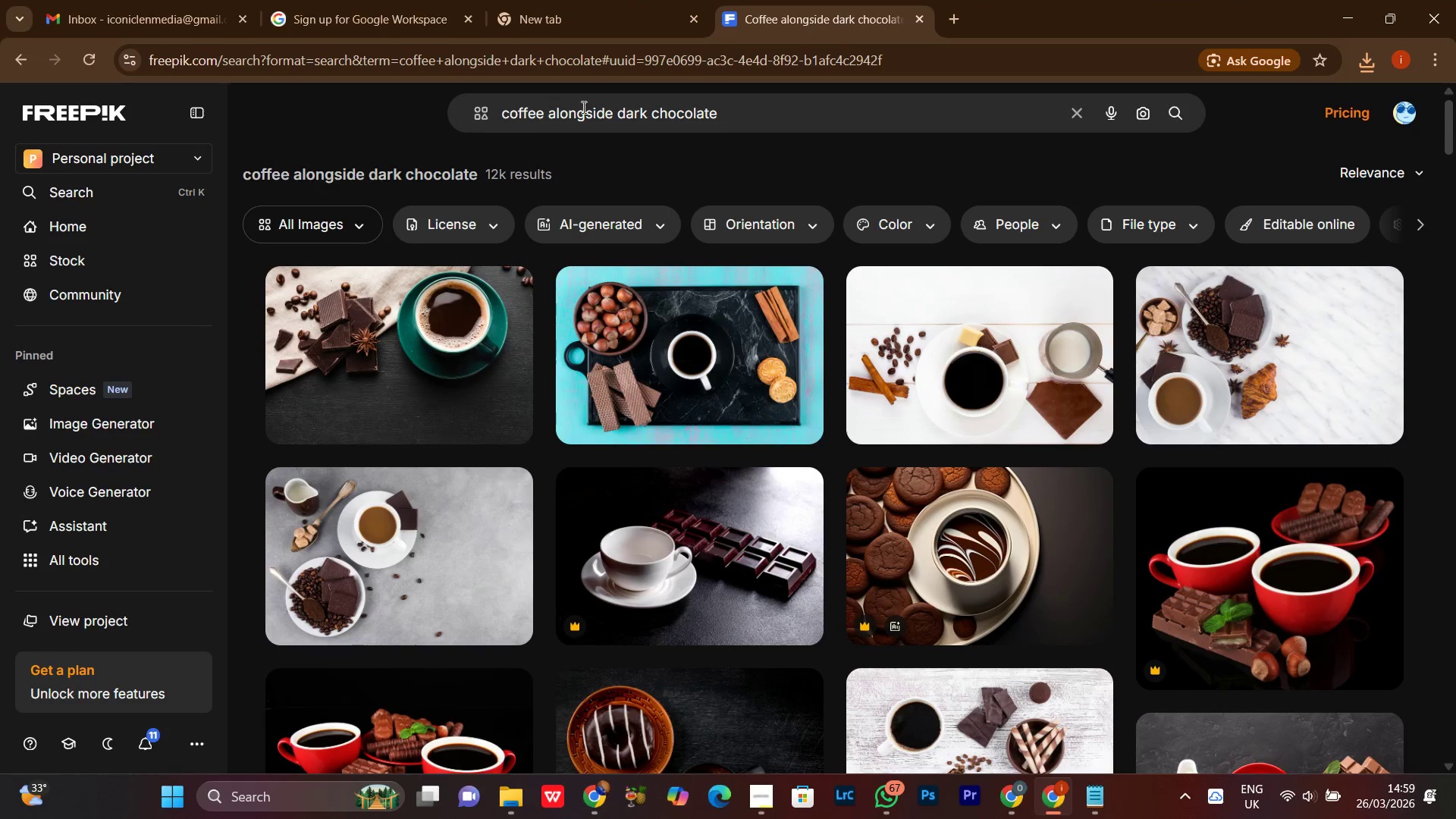 
left_click([649, 108])
 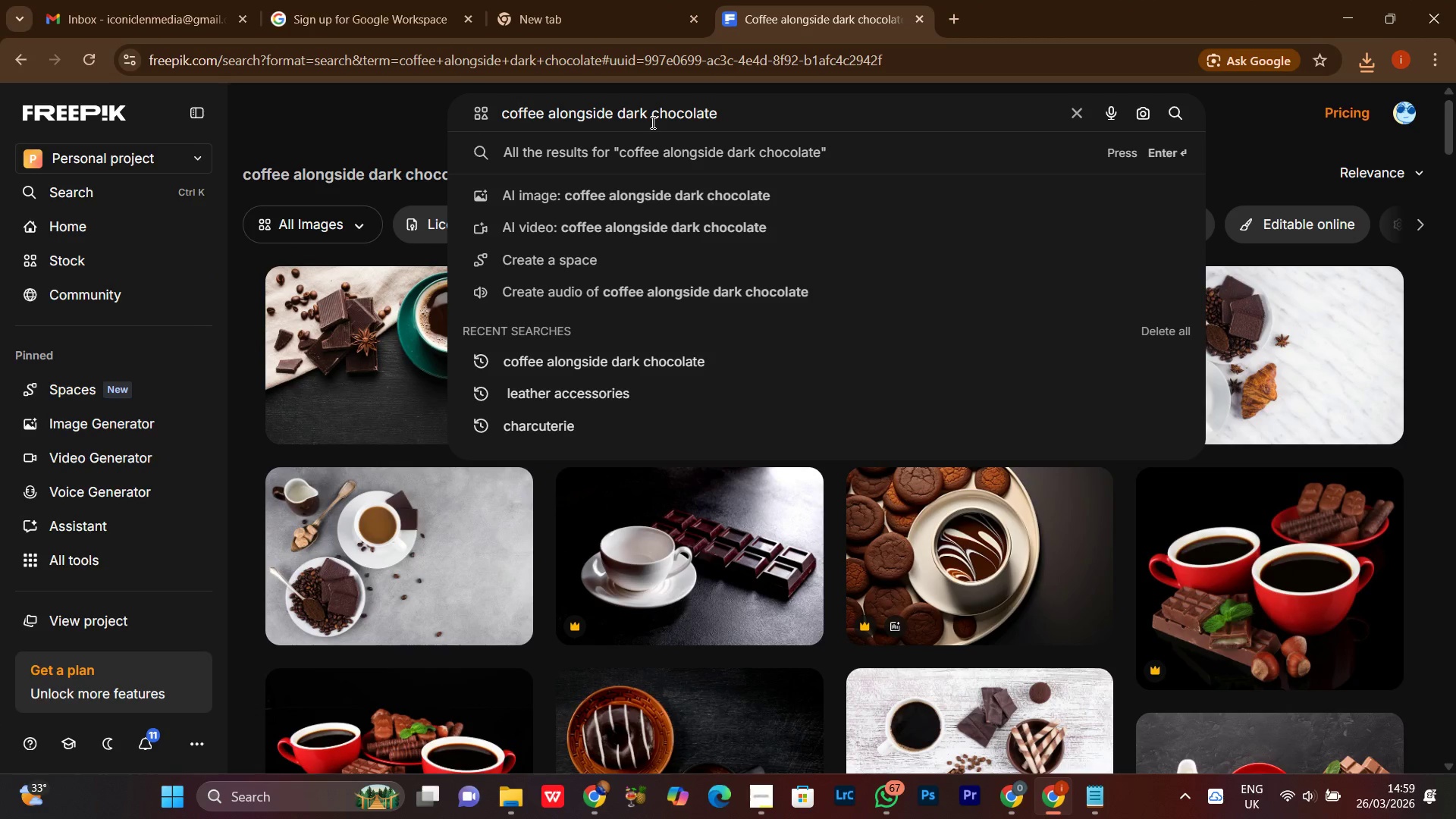 
key(Control+A)
 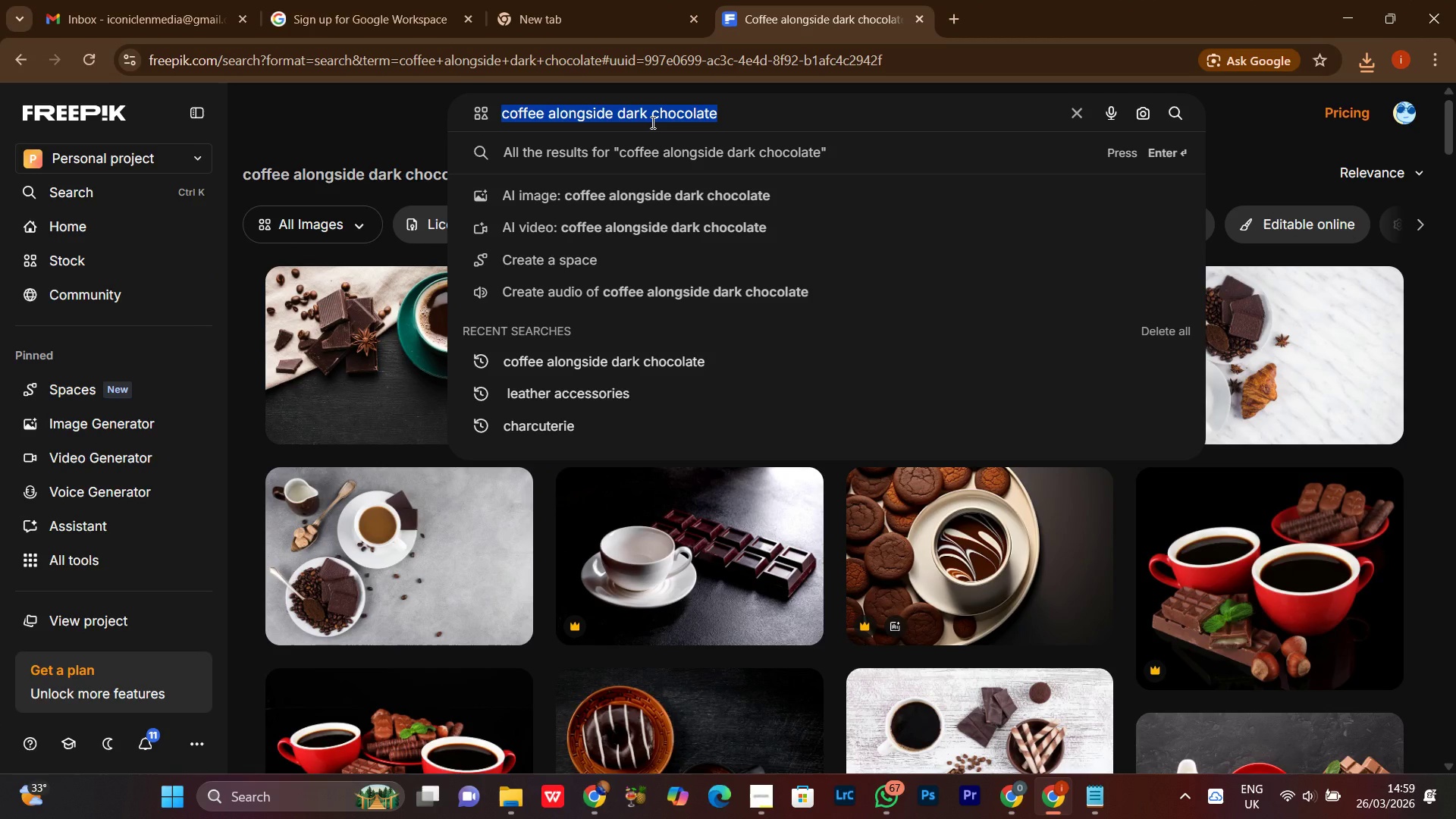 
key(Control+V)
 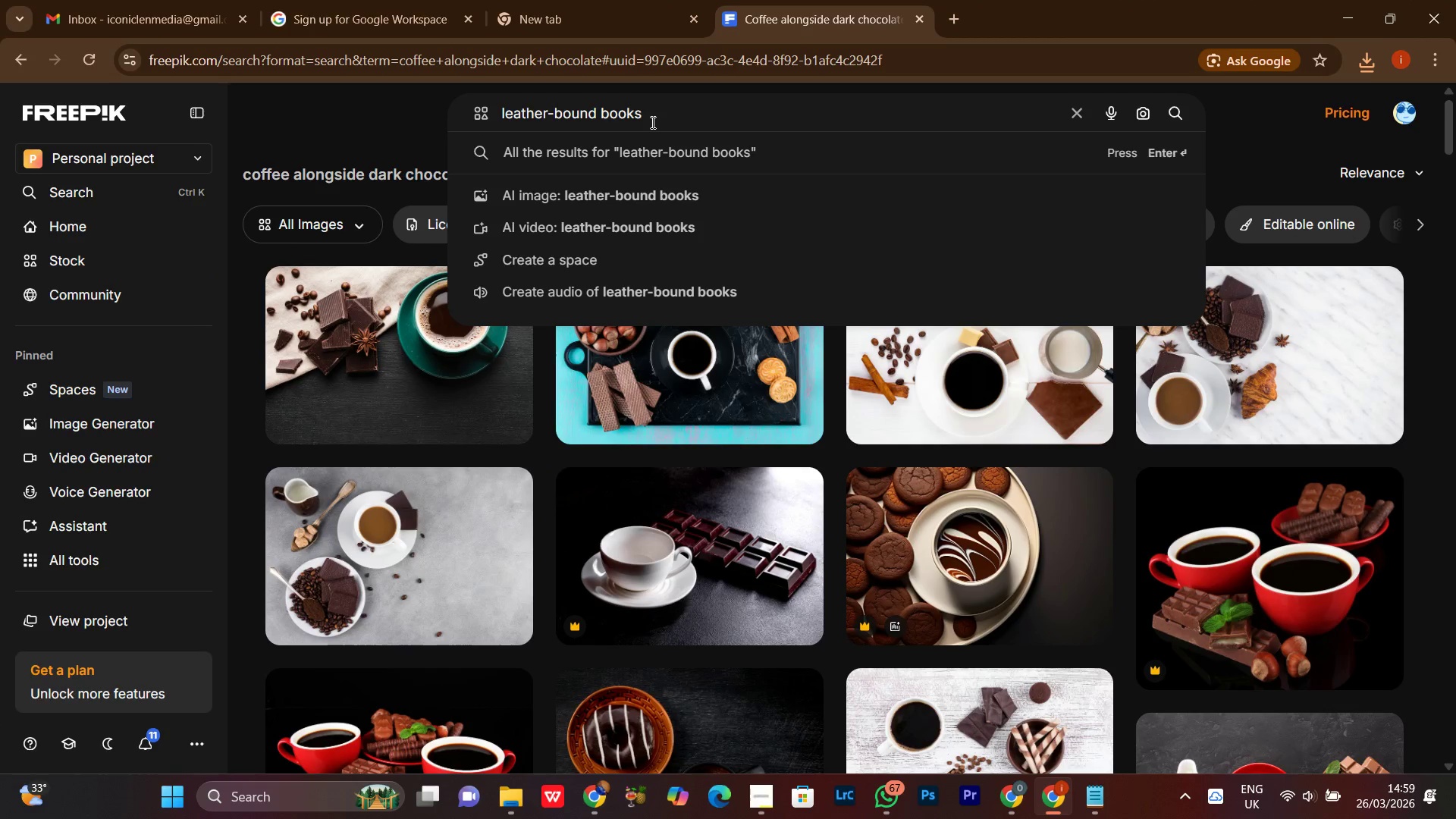 
key(Enter)
 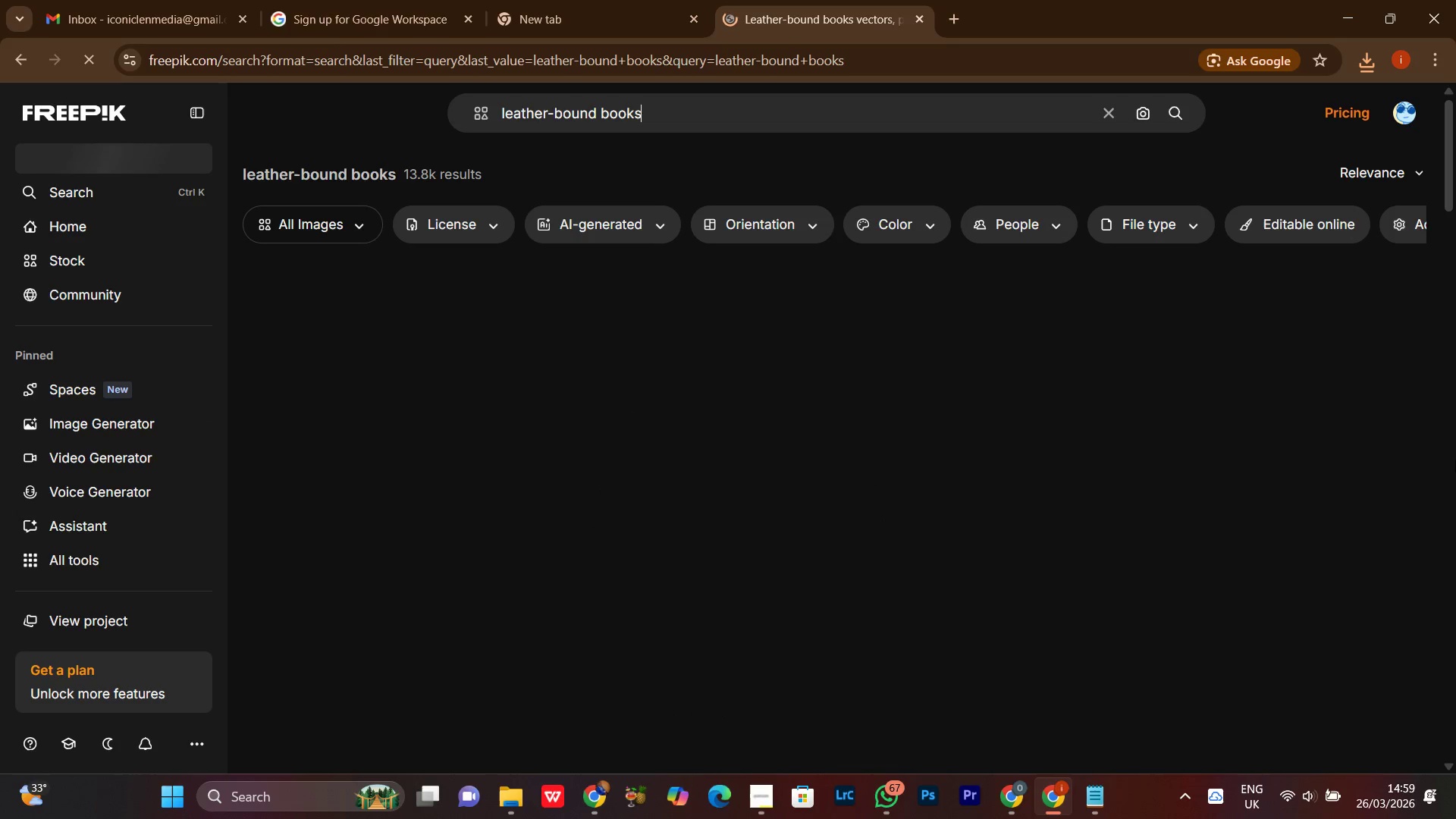 
scroll: coordinate [1455, 461], scroll_direction: down, amount: 9.0
 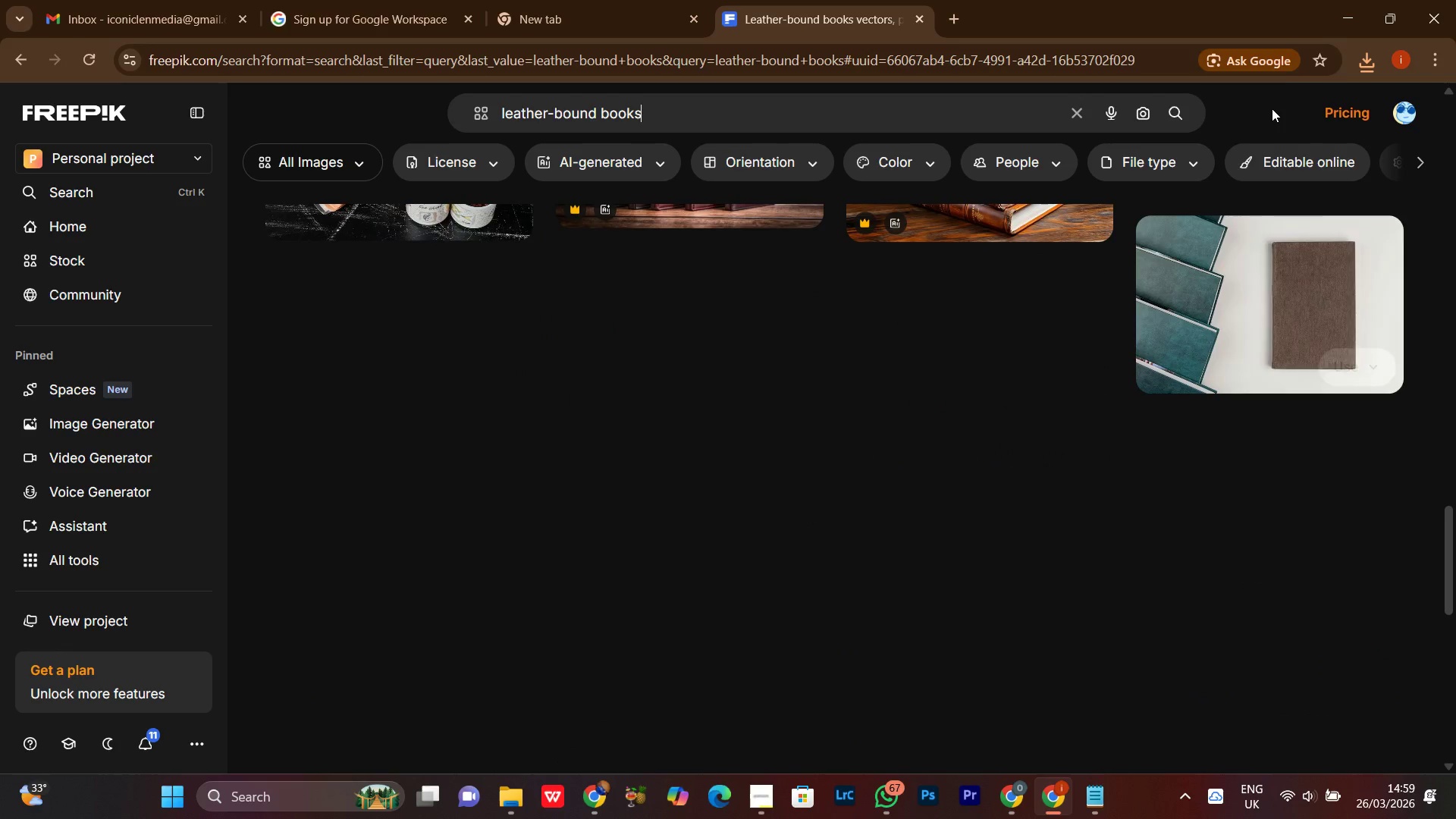 
left_click([1342, 19])
 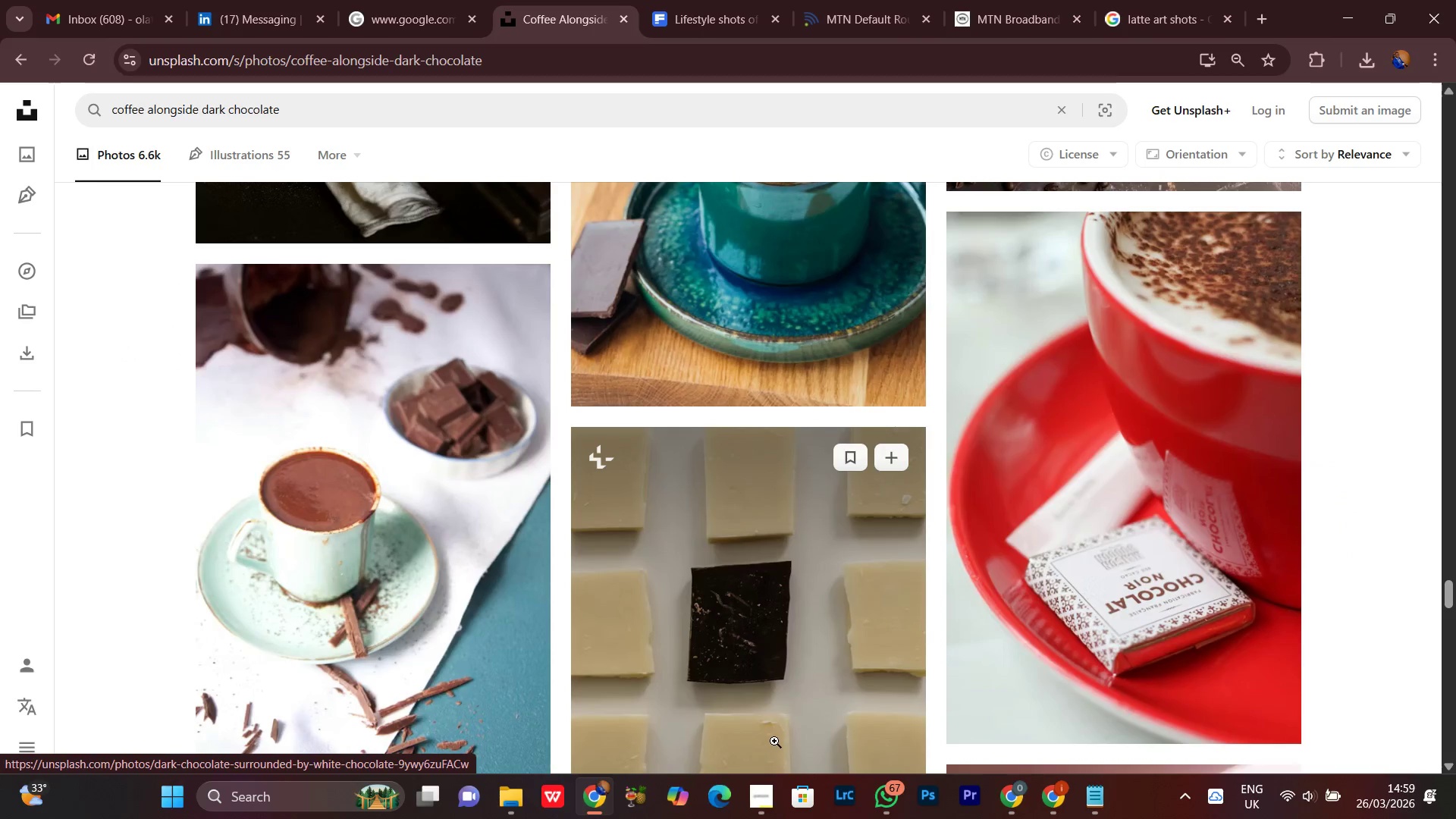 
left_click([752, 818])